 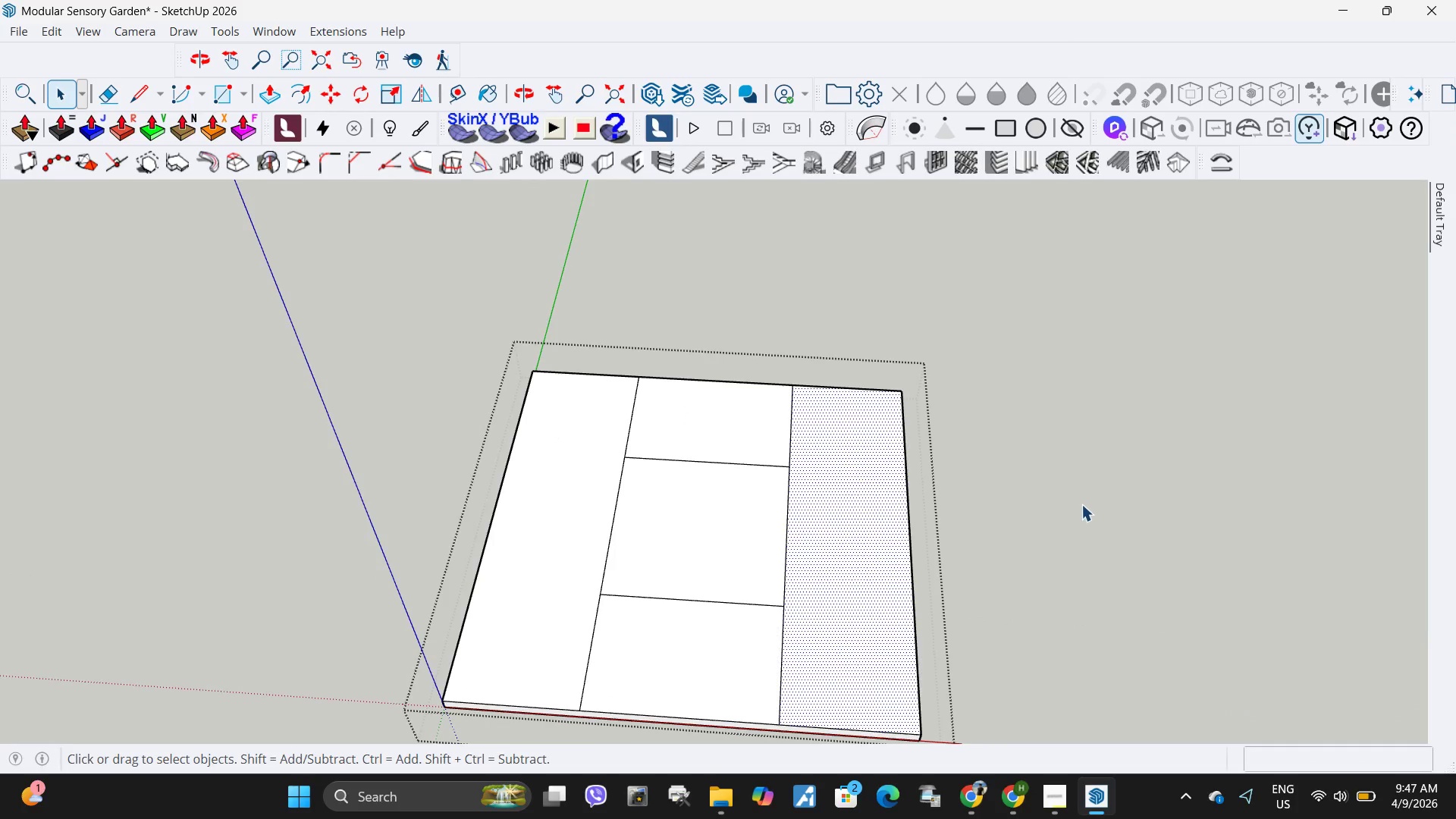 
scroll: coordinate [673, 432], scroll_direction: up, amount: 2.0
 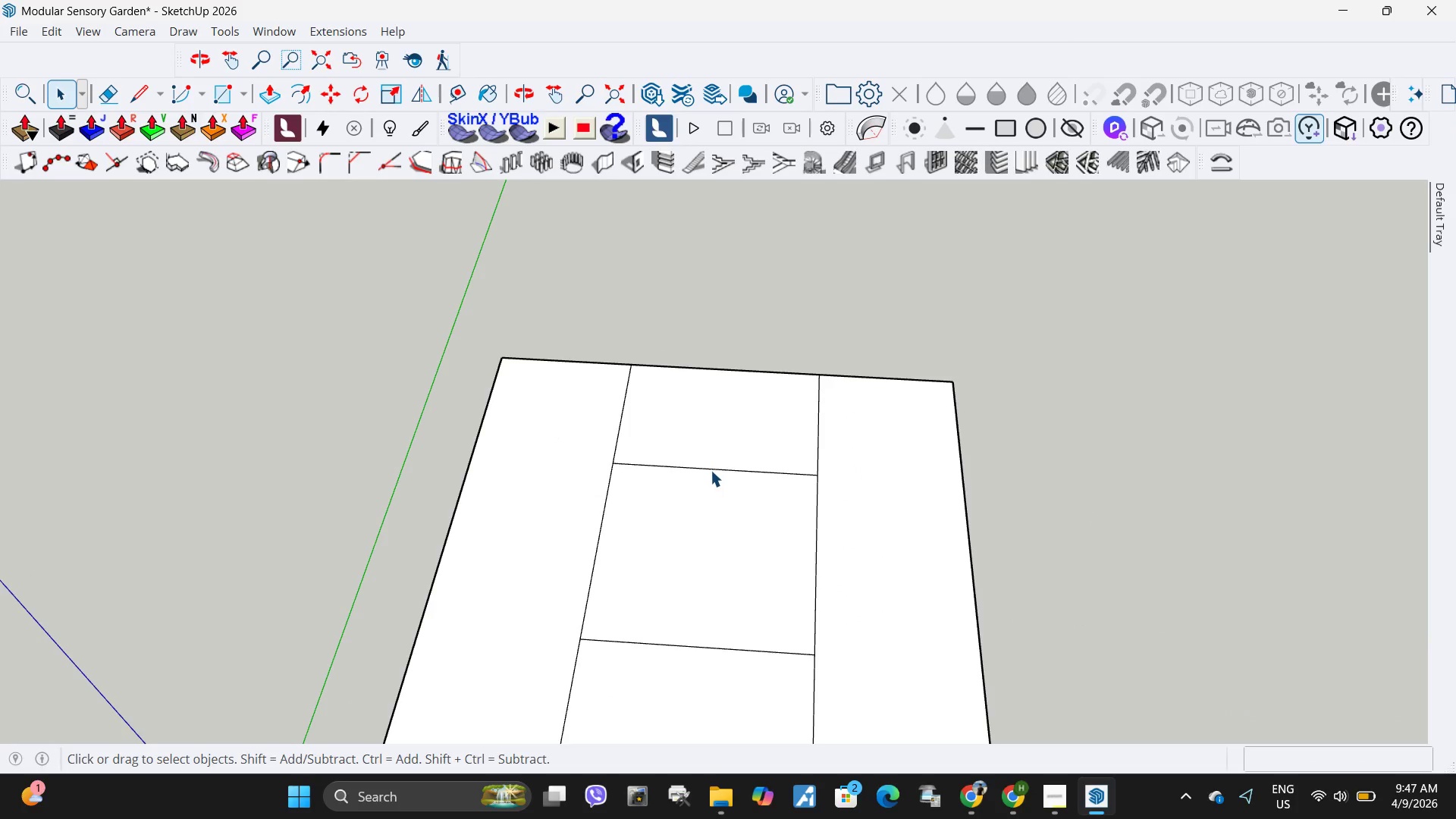 
left_click([711, 470])
 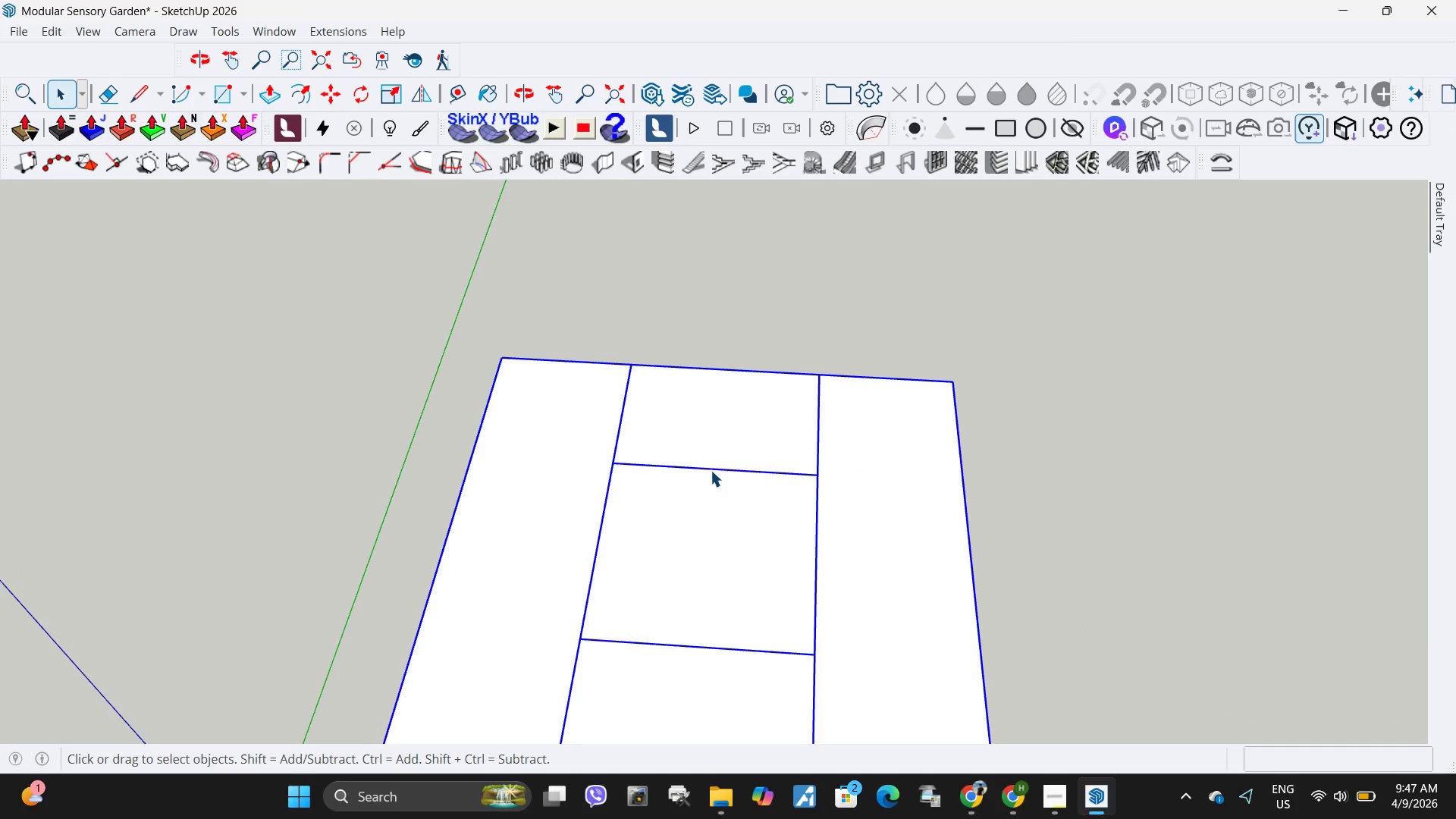 
double_click([711, 470])
 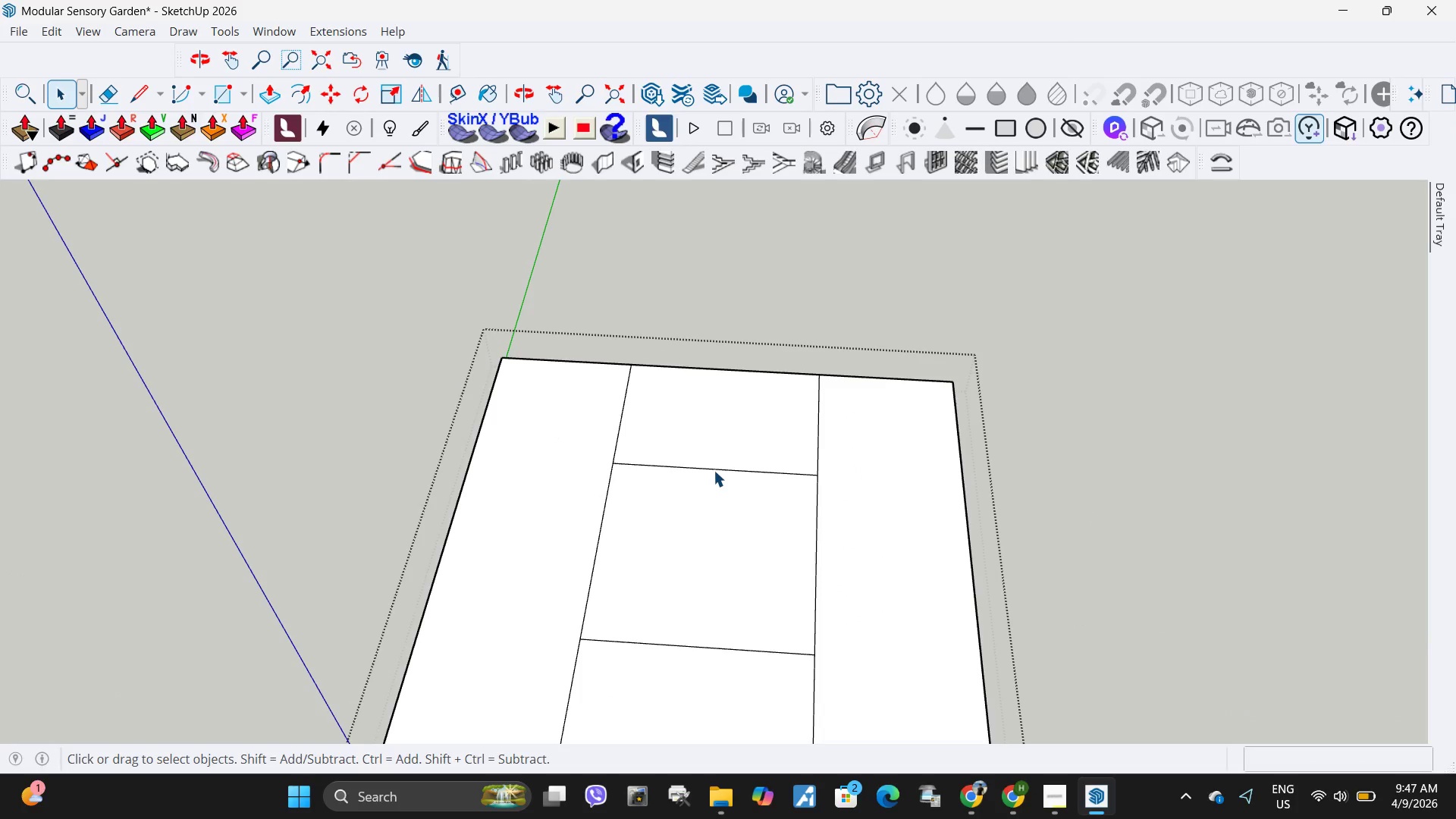 
triple_click([714, 470])
 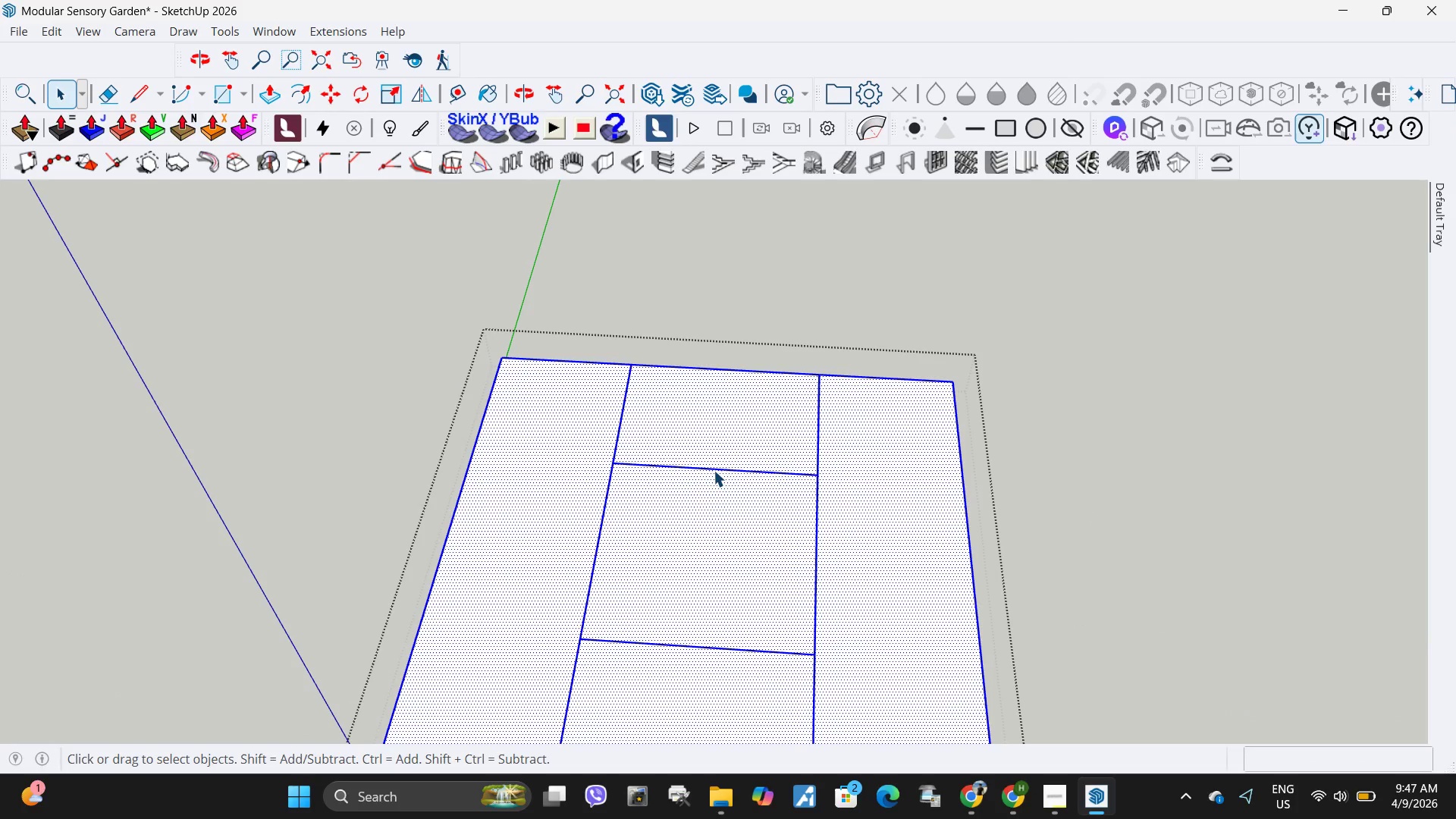 
triple_click([714, 470])
 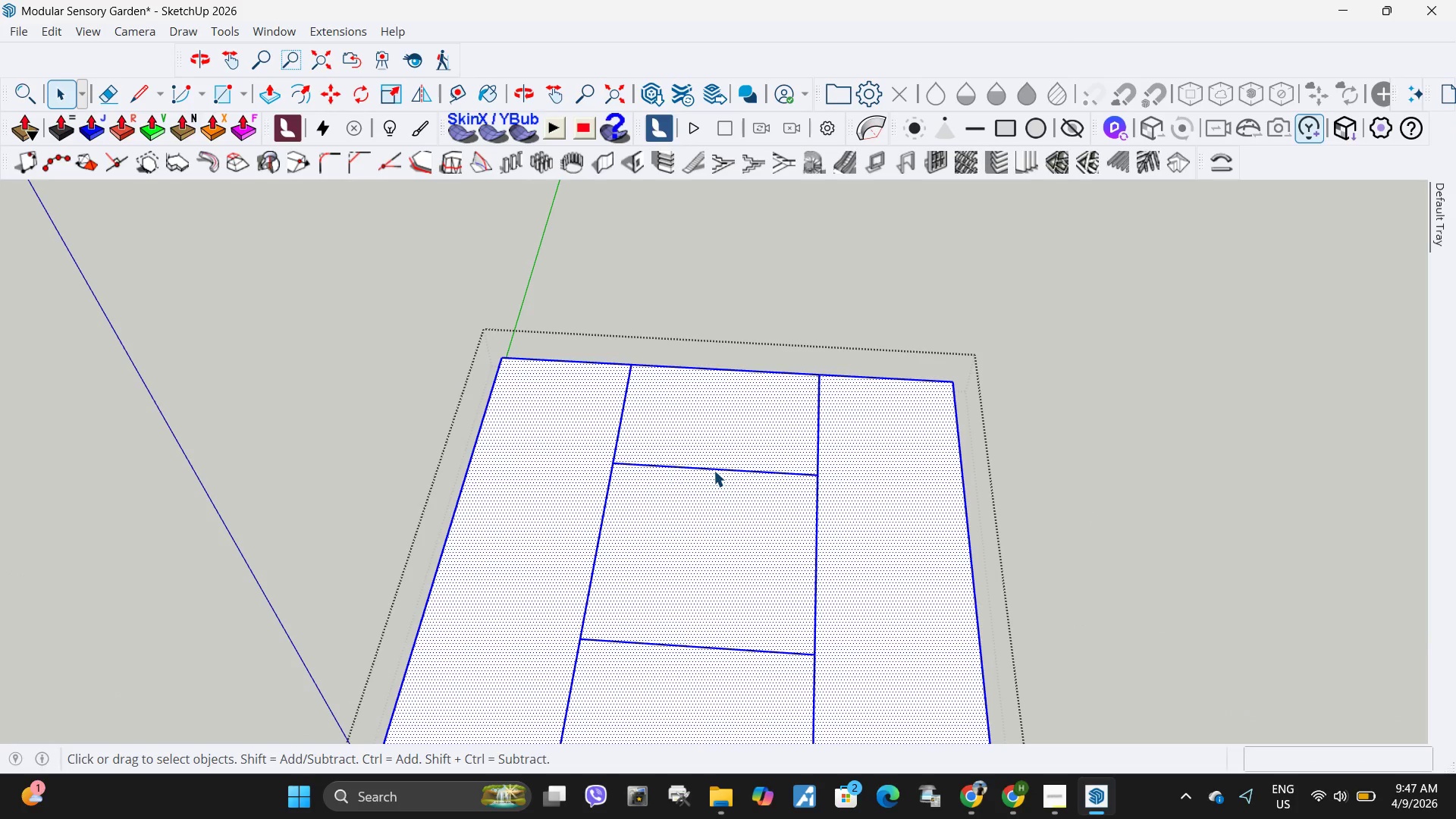 
triple_click([714, 470])
 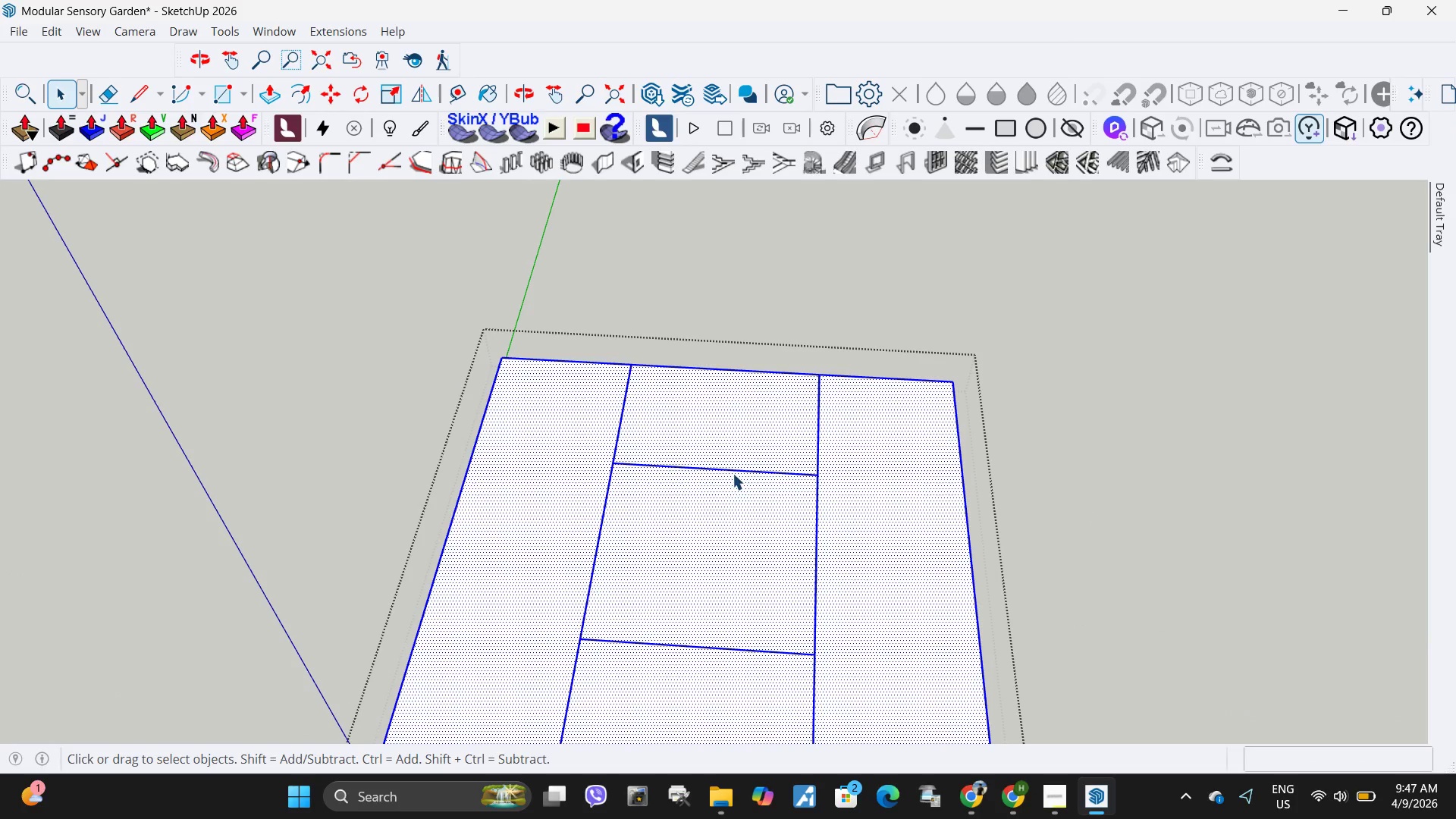 
triple_click([733, 473])
 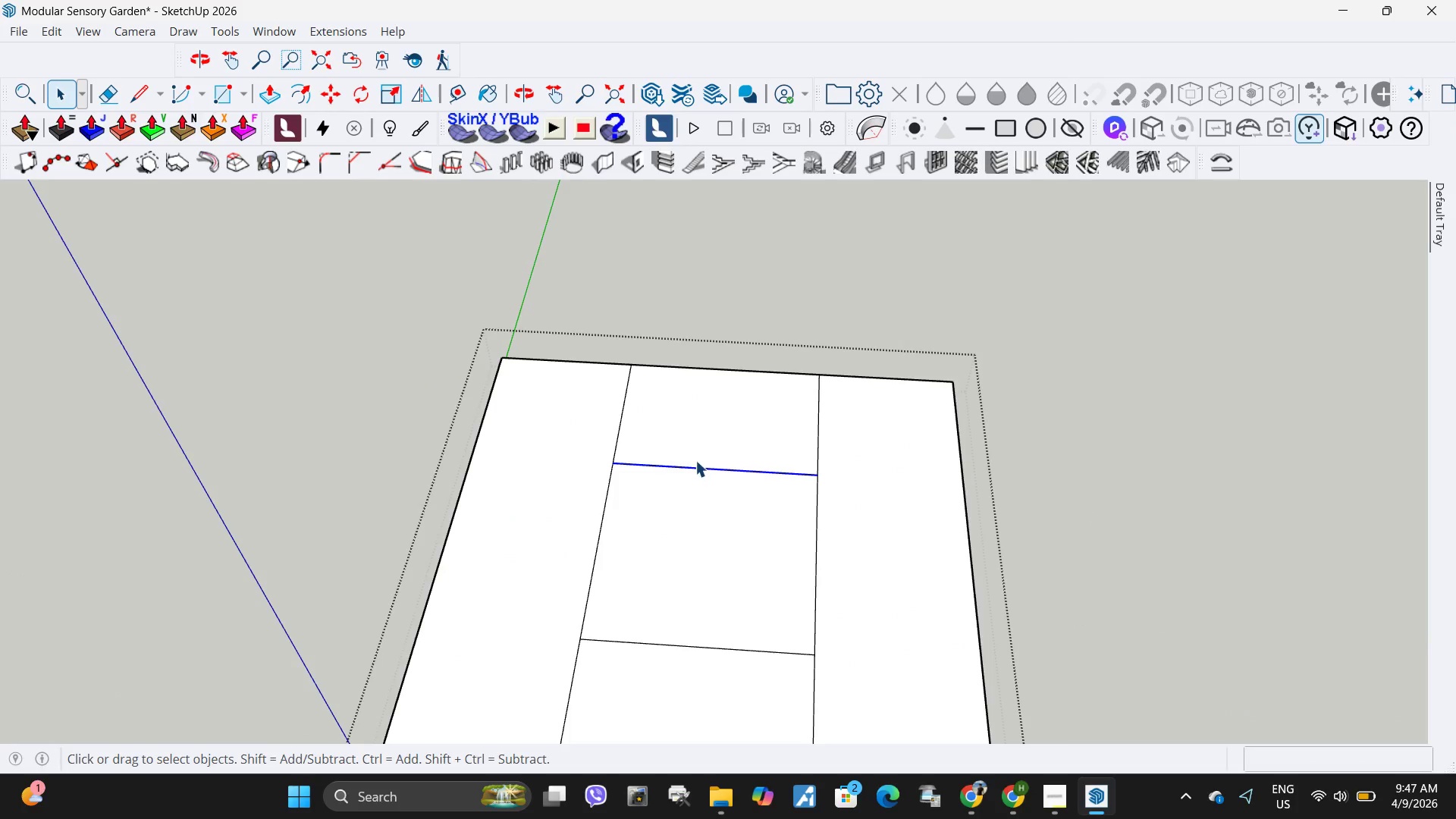 
scroll: coordinate [695, 460], scroll_direction: down, amount: 6.0
 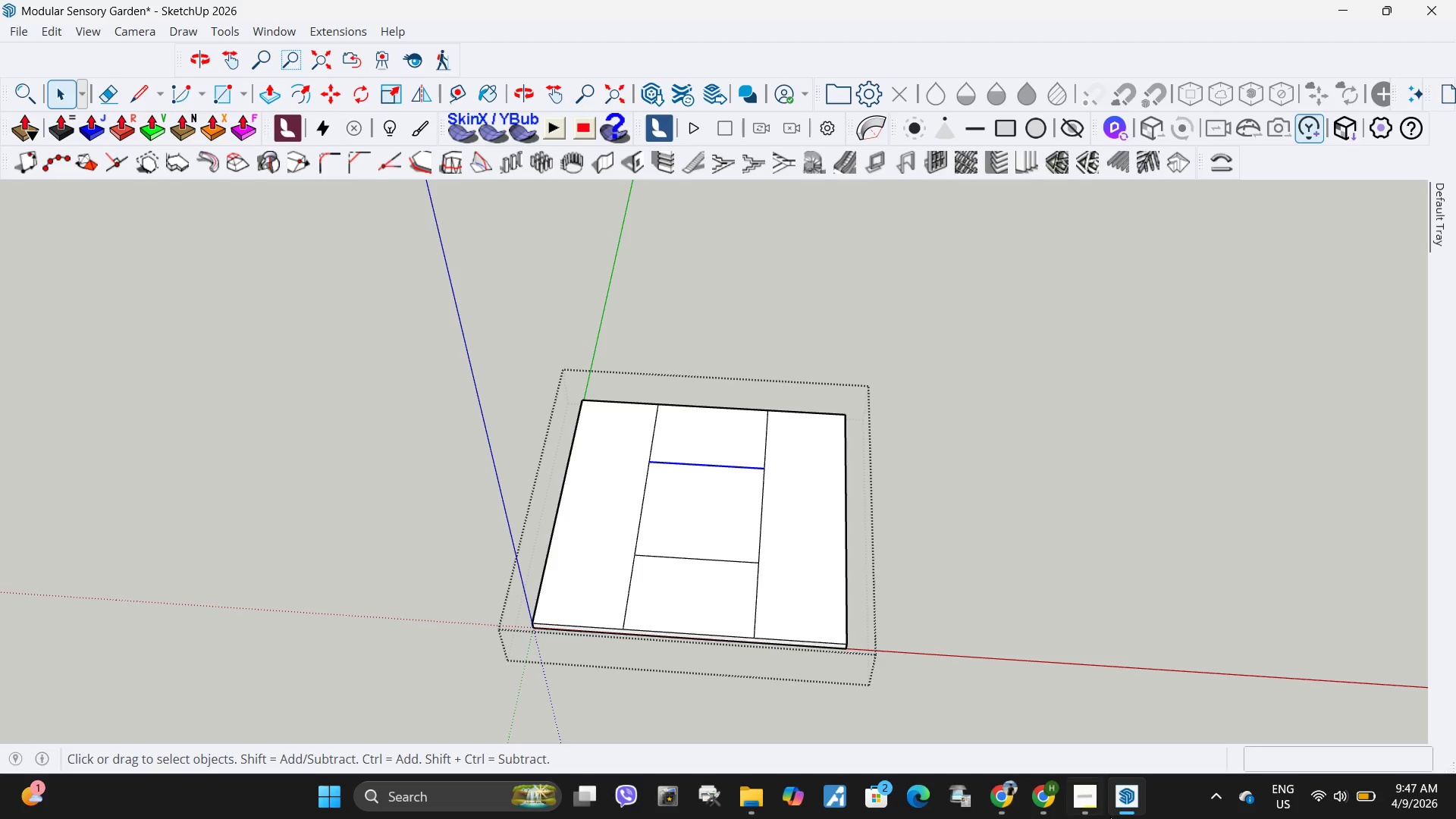 
left_click([1132, 803])